 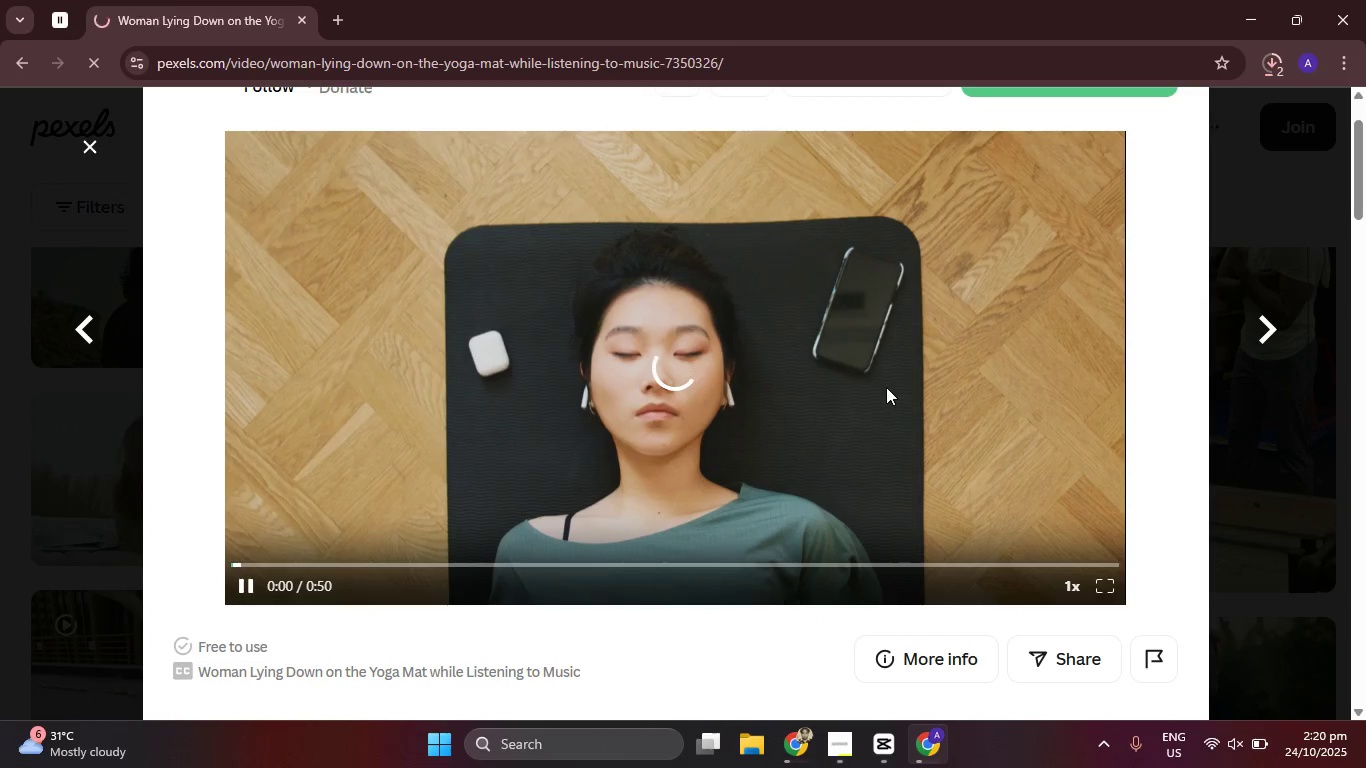 
scroll: coordinate [886, 389], scroll_direction: up, amount: 2.0
 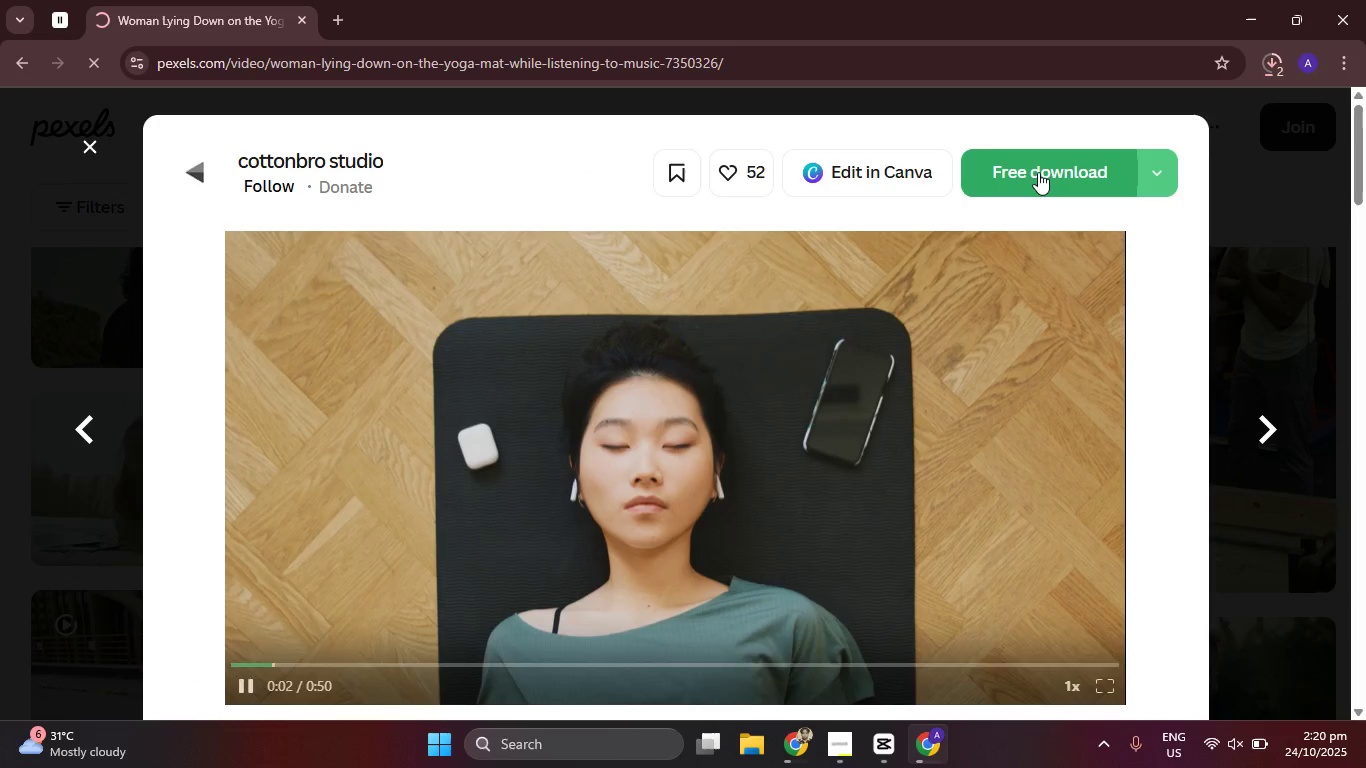 
left_click([1038, 172])
 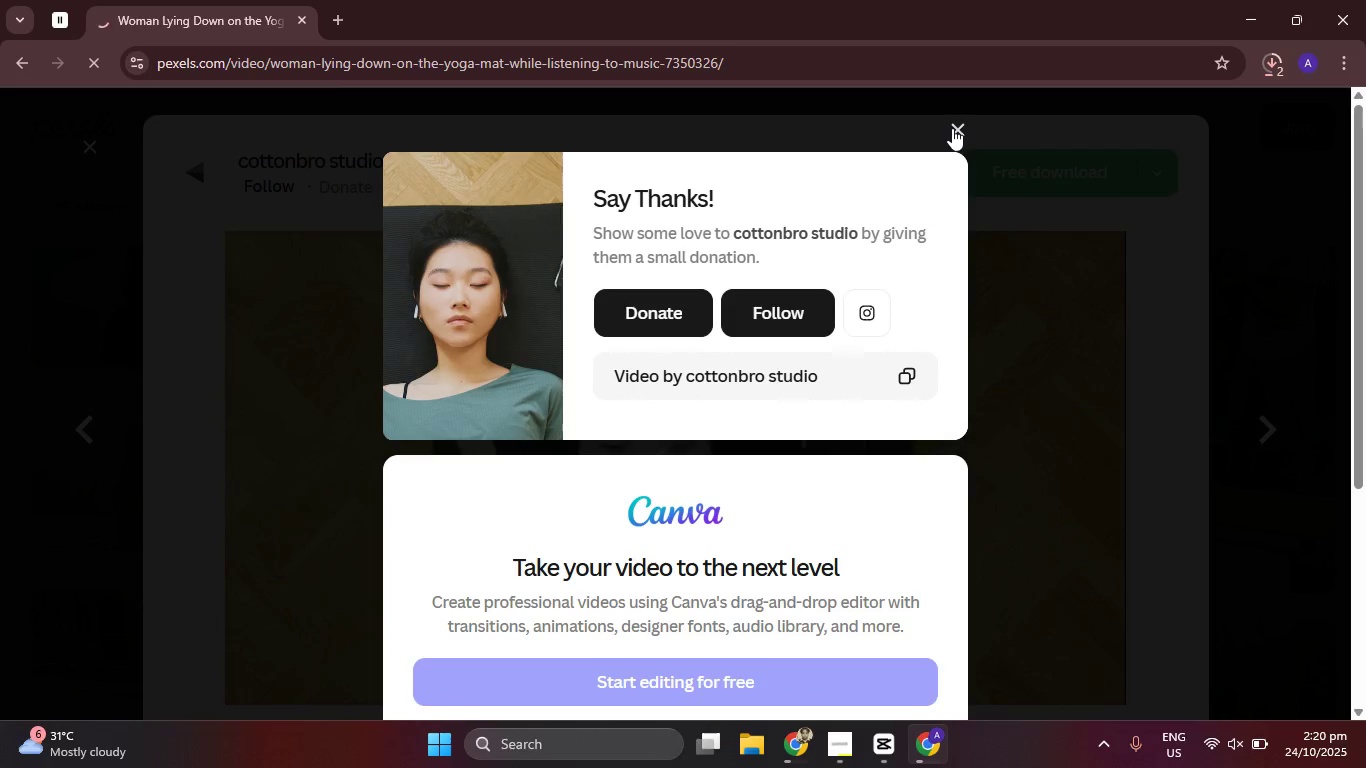 
left_click([952, 128])
 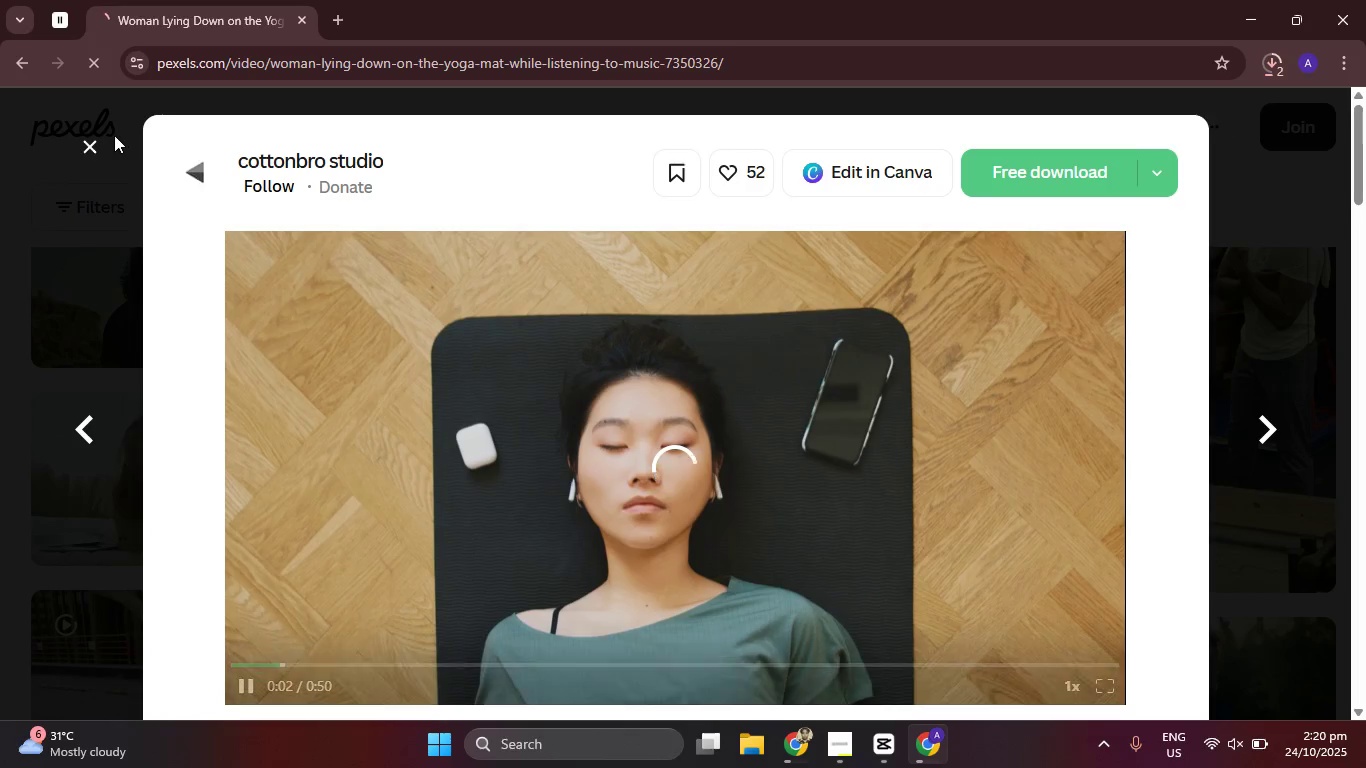 
left_click([94, 136])
 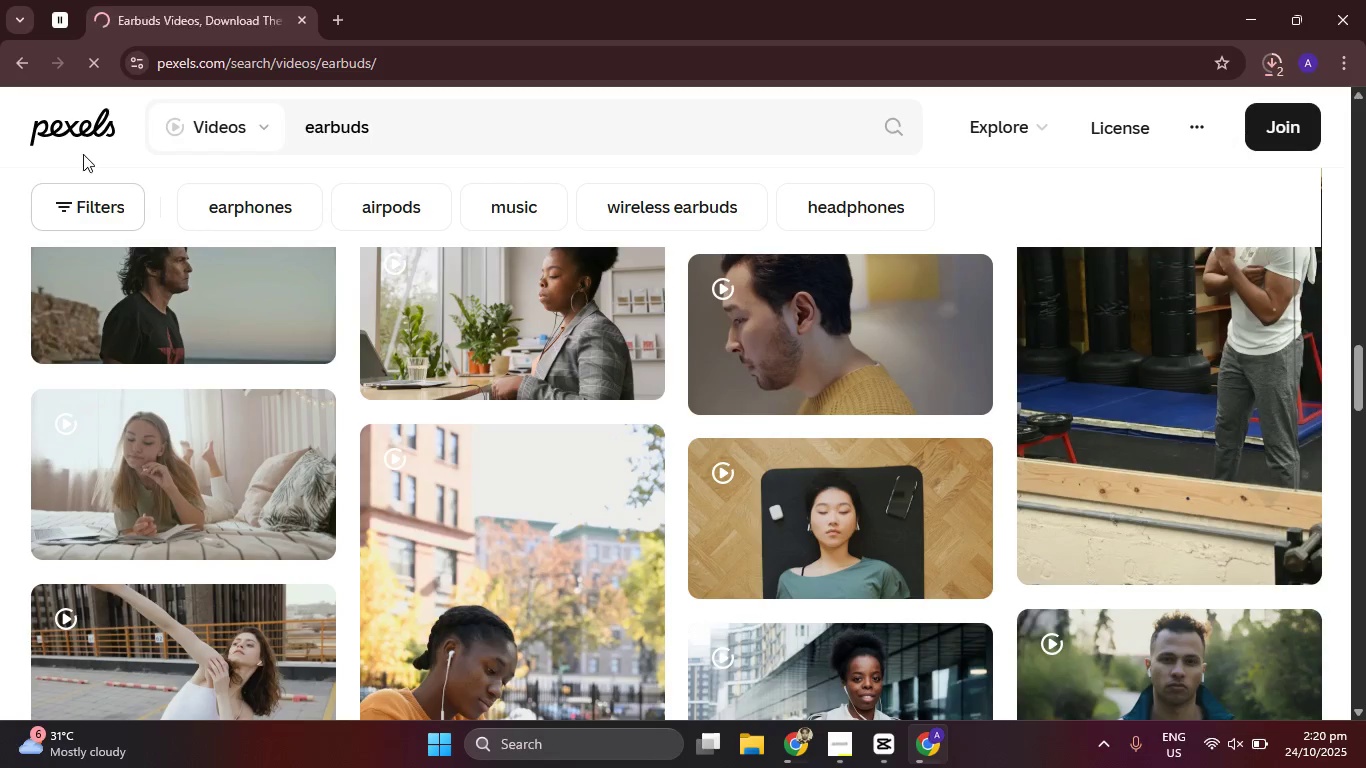 
left_click([83, 154])
 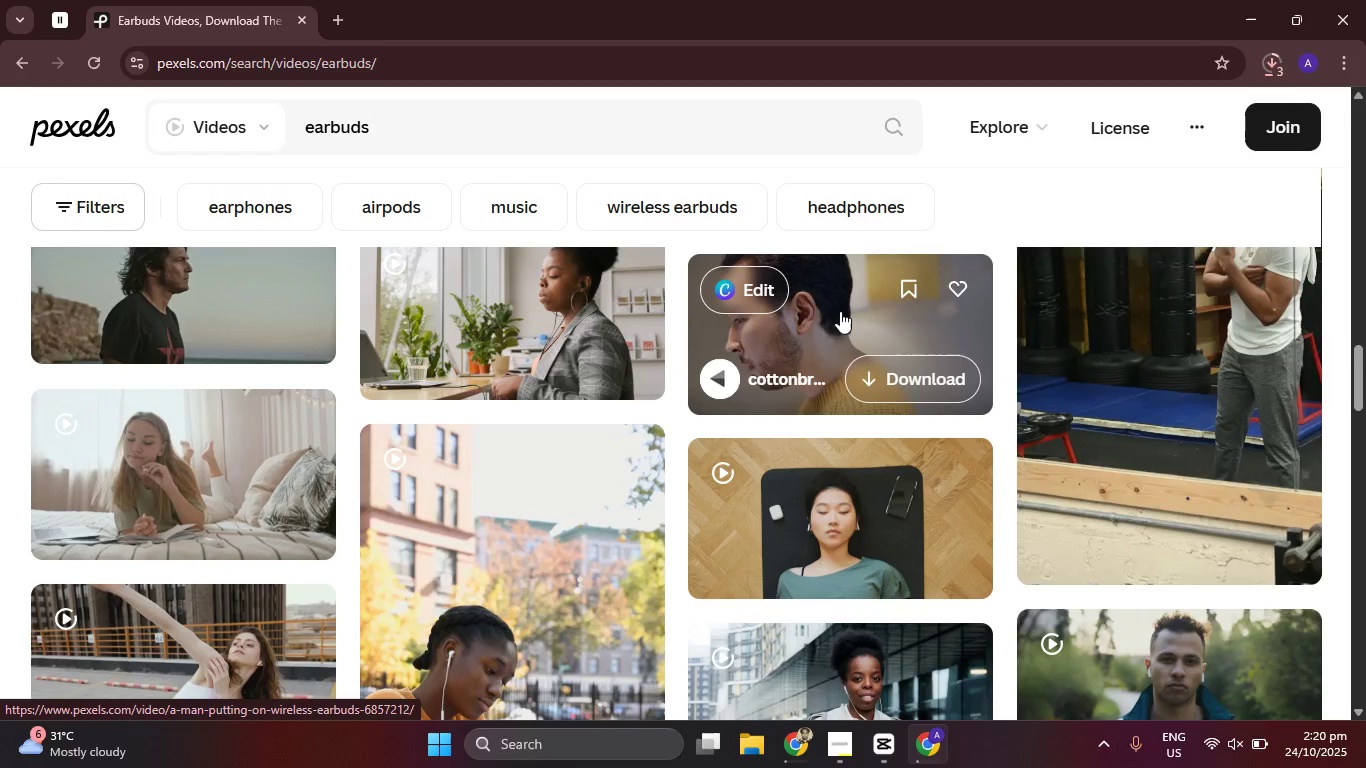 
scroll: coordinate [1083, 407], scroll_direction: down, amount: 13.0
 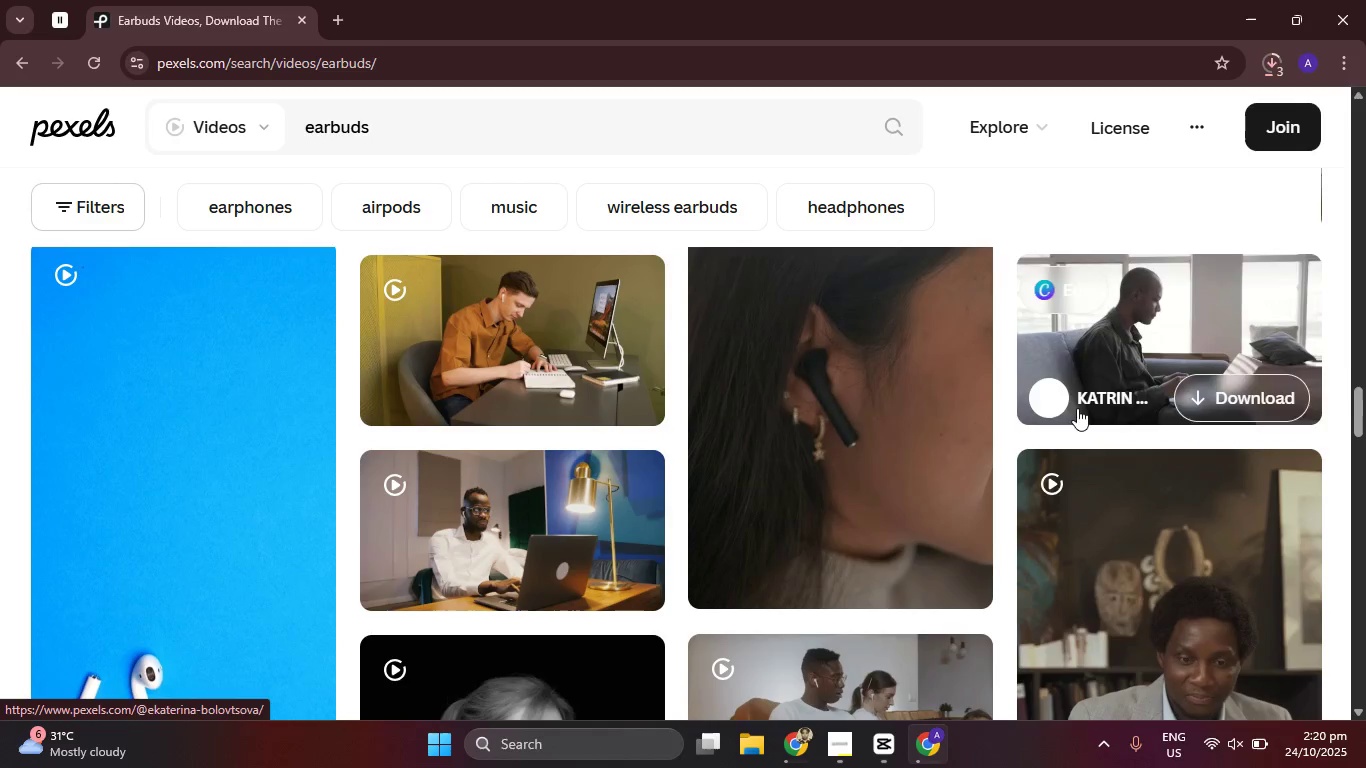 
scroll: coordinate [830, 438], scroll_direction: down, amount: 2.0
 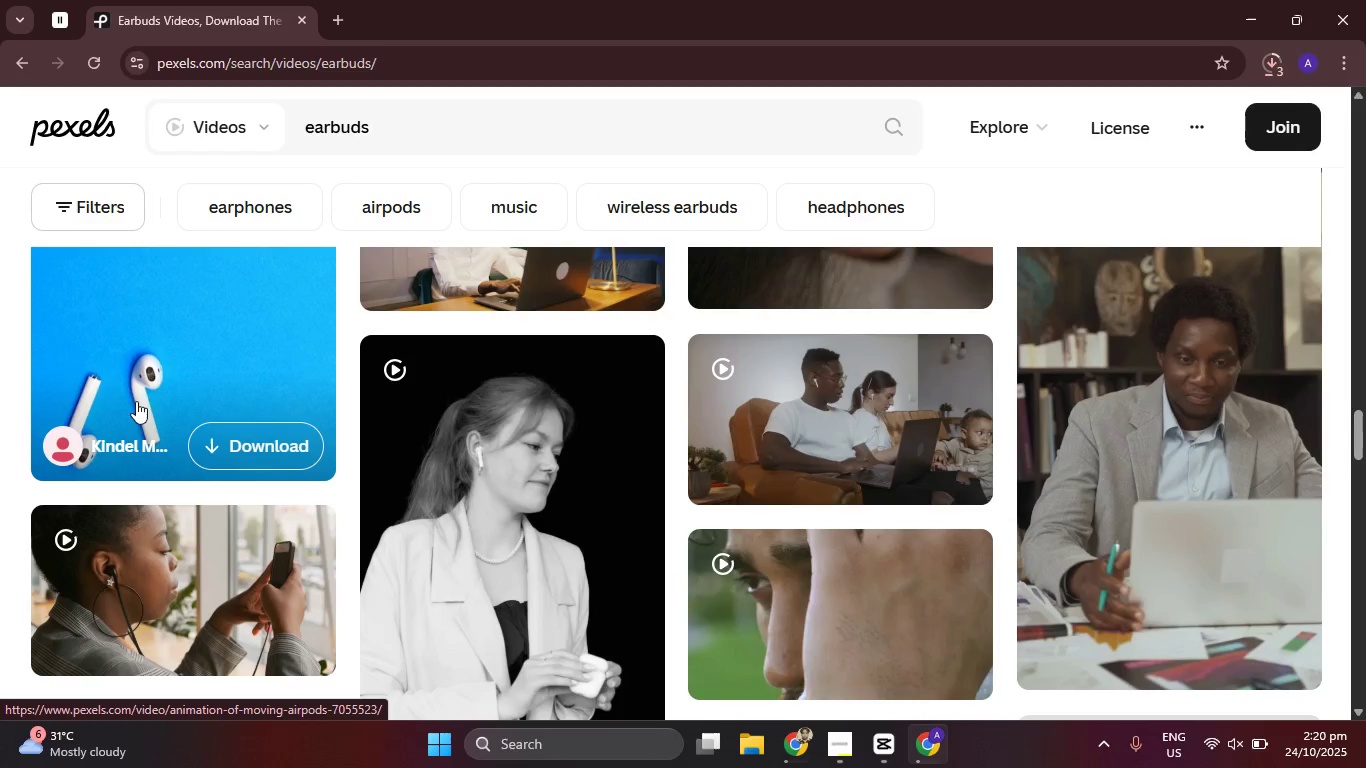 
scroll: coordinate [165, 377], scroll_direction: up, amount: 2.0
 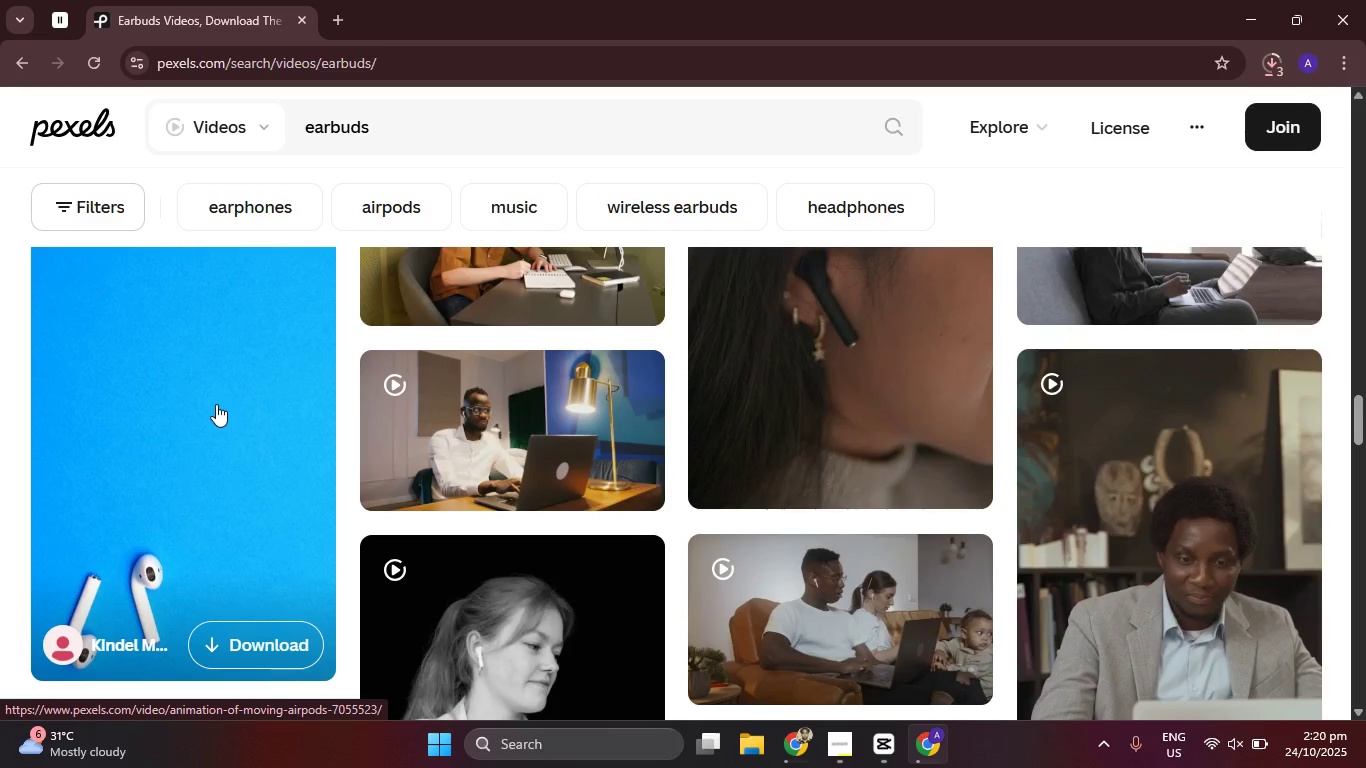 
scroll: coordinate [866, 487], scroll_direction: down, amount: 6.0
 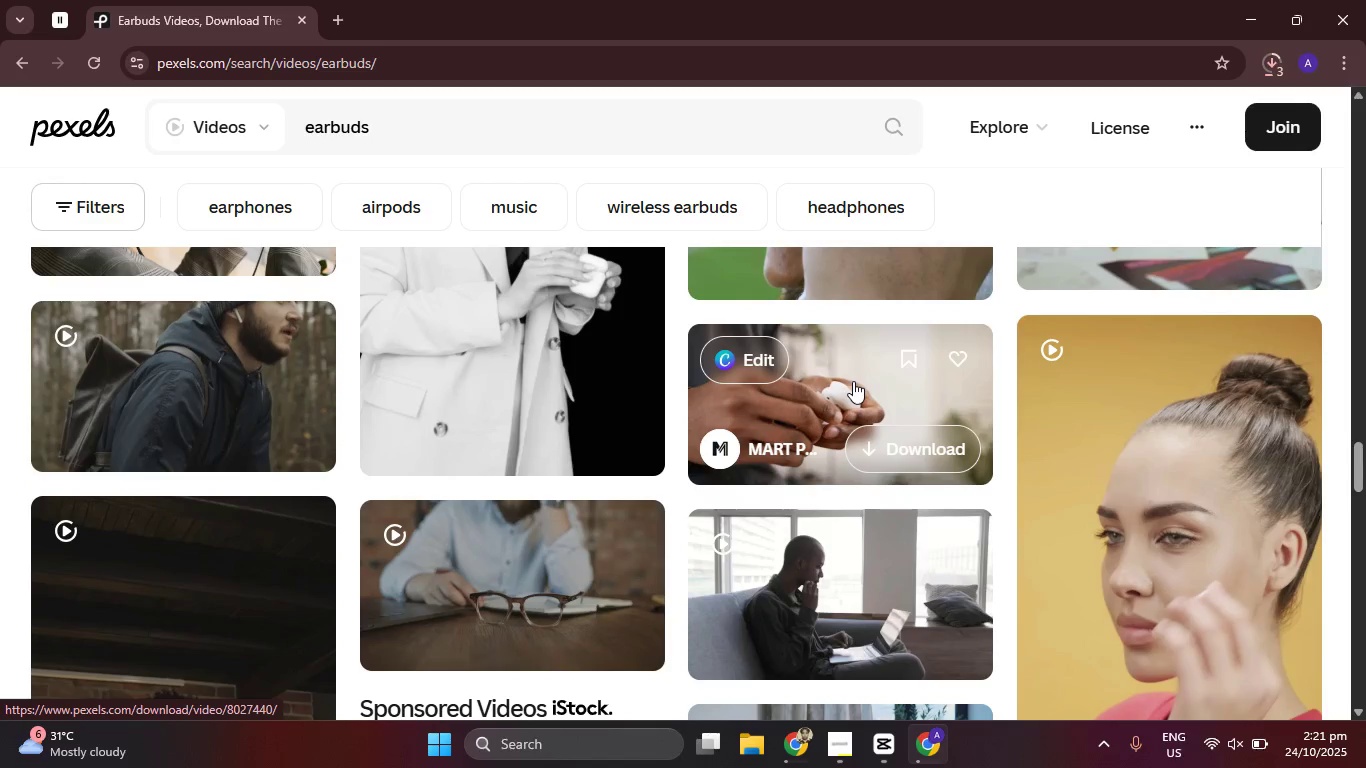 
left_click([853, 381])
 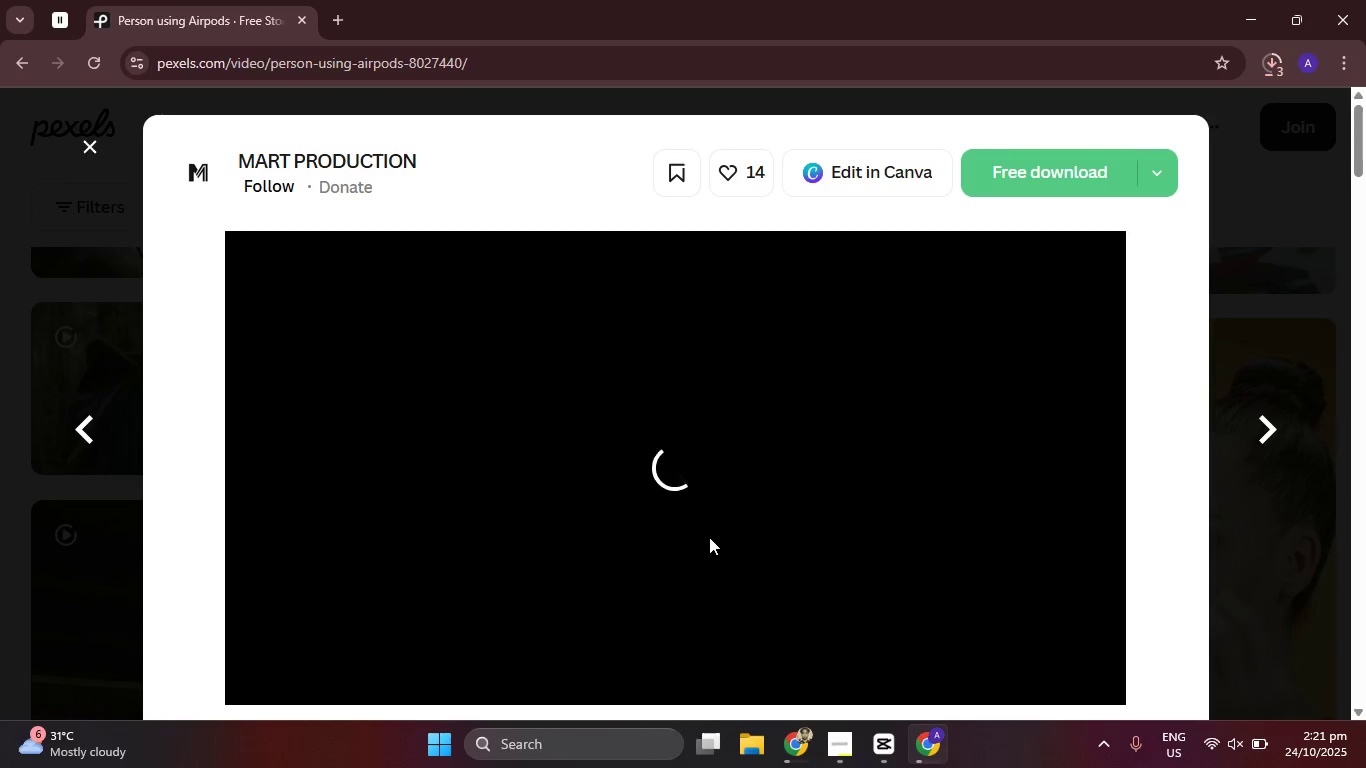 
wait(22.35)
 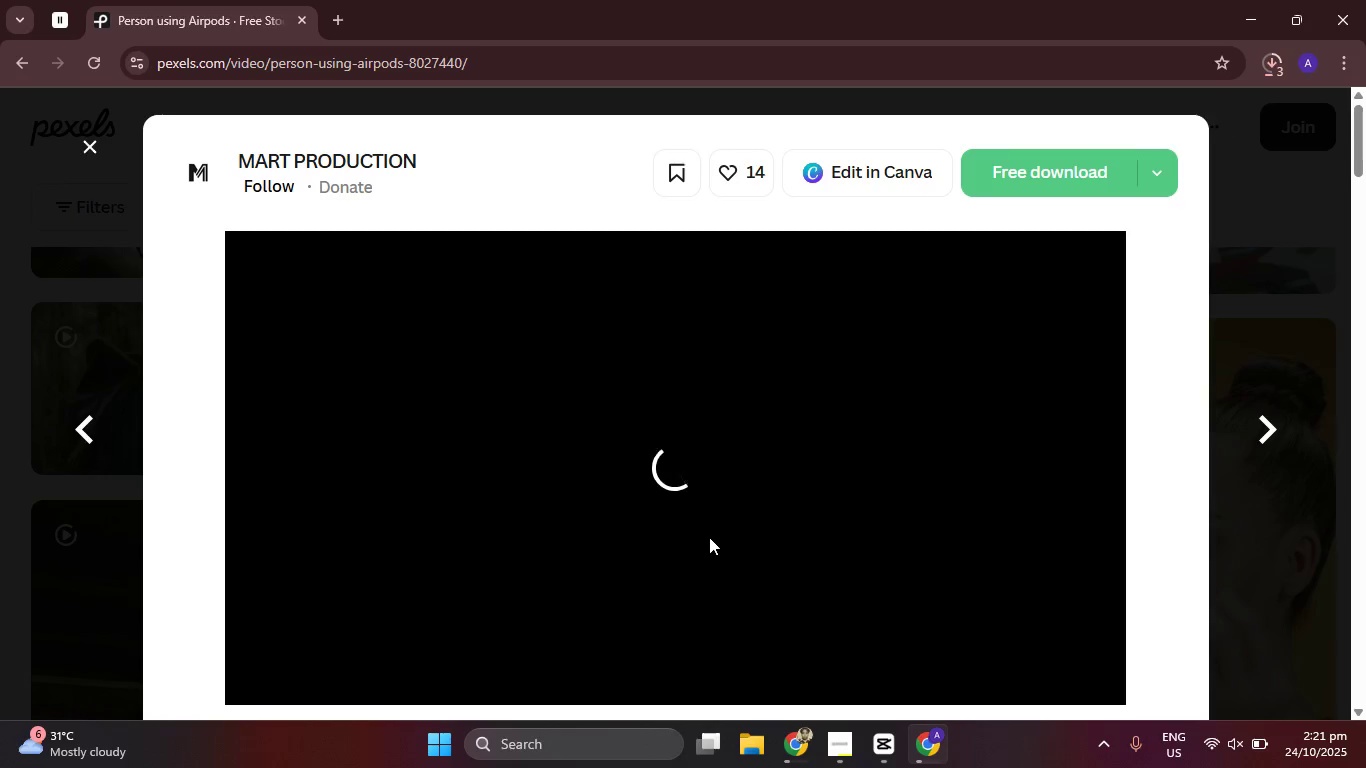 
left_click([1075, 161])
 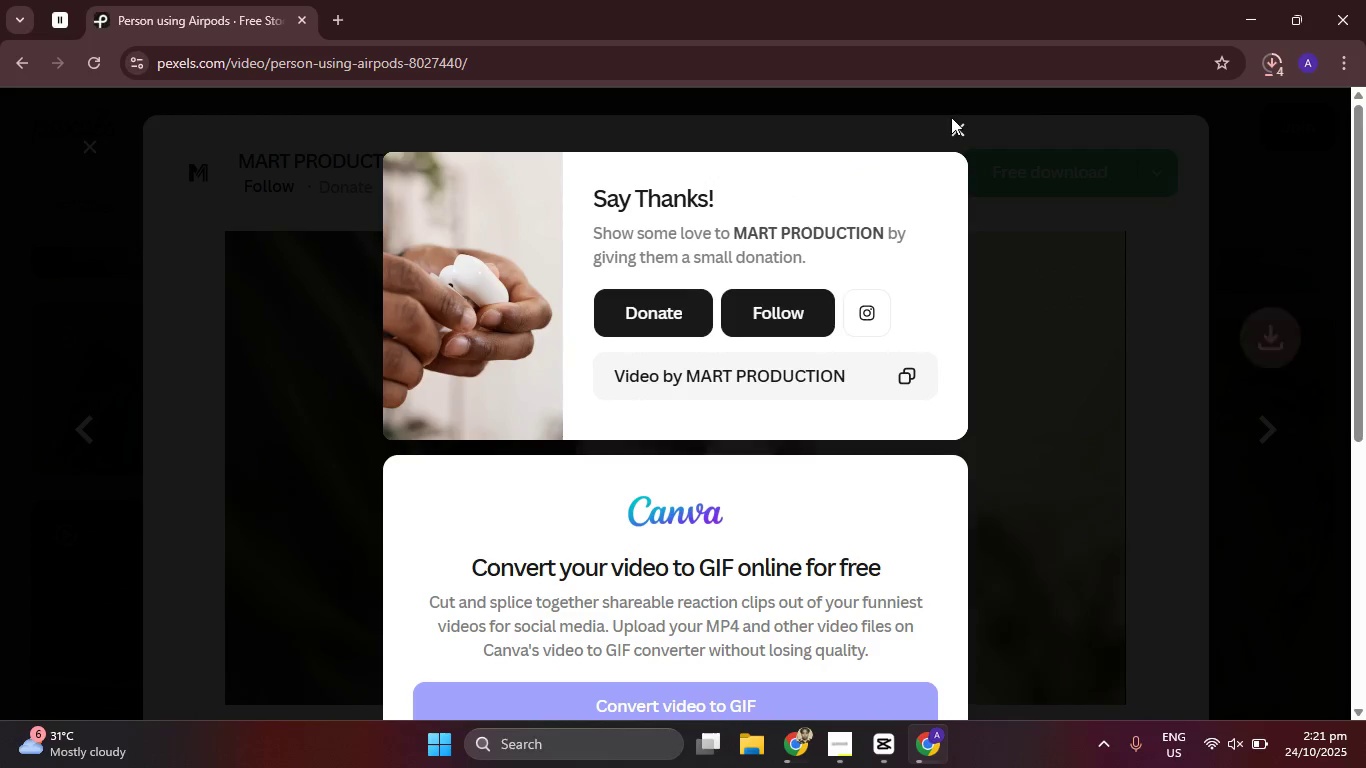 
left_click([955, 120])
 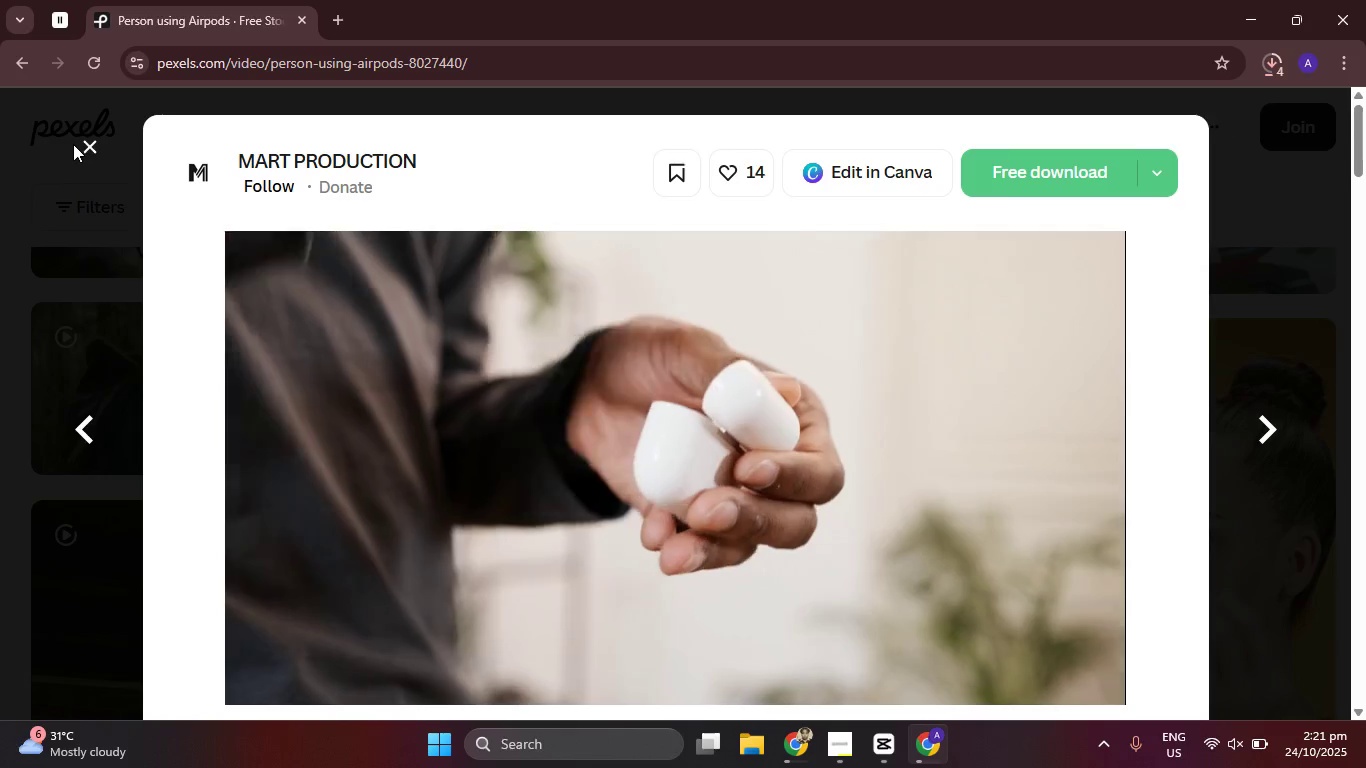 
left_click([89, 143])
 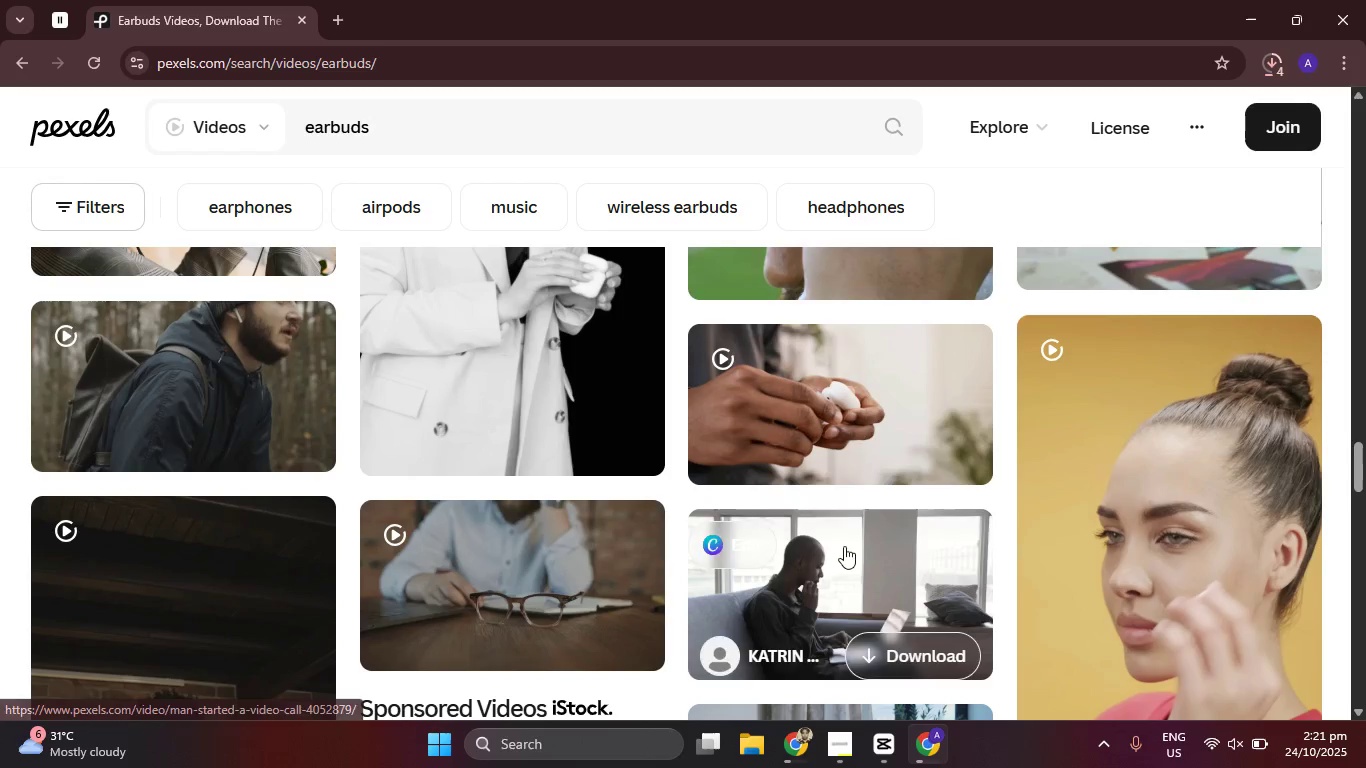 
scroll: coordinate [933, 462], scroll_direction: down, amount: 6.0
 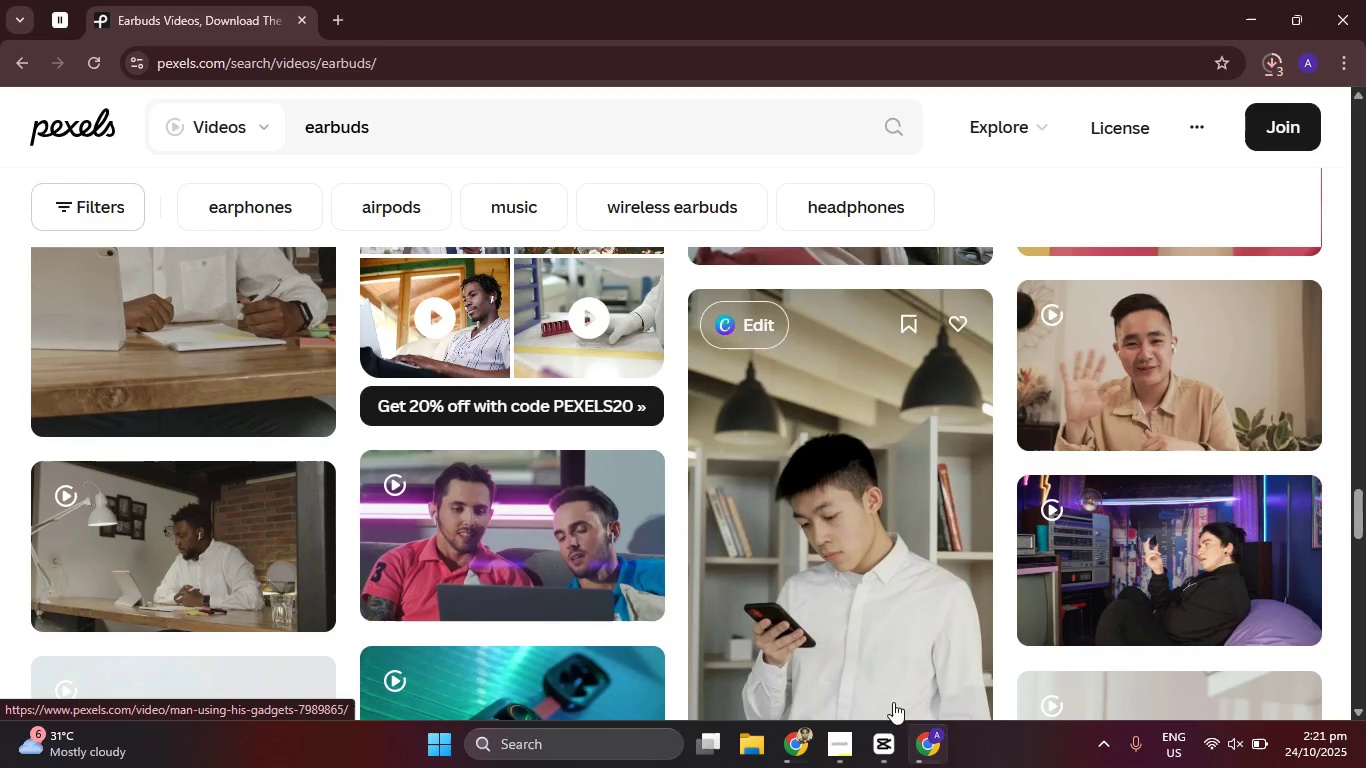 
left_click([831, 751])